 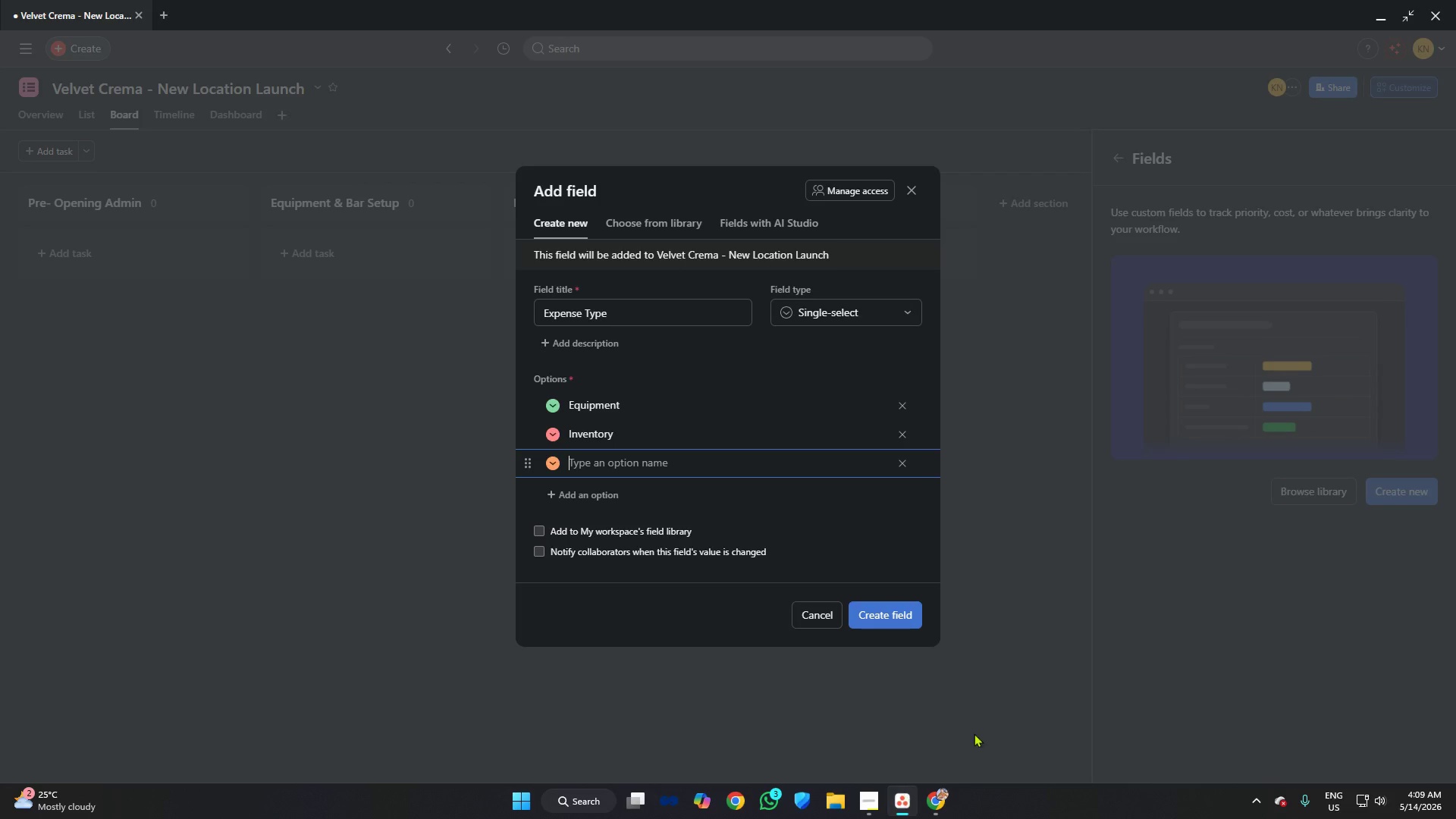 
type(Lease )
key(Backspace)
 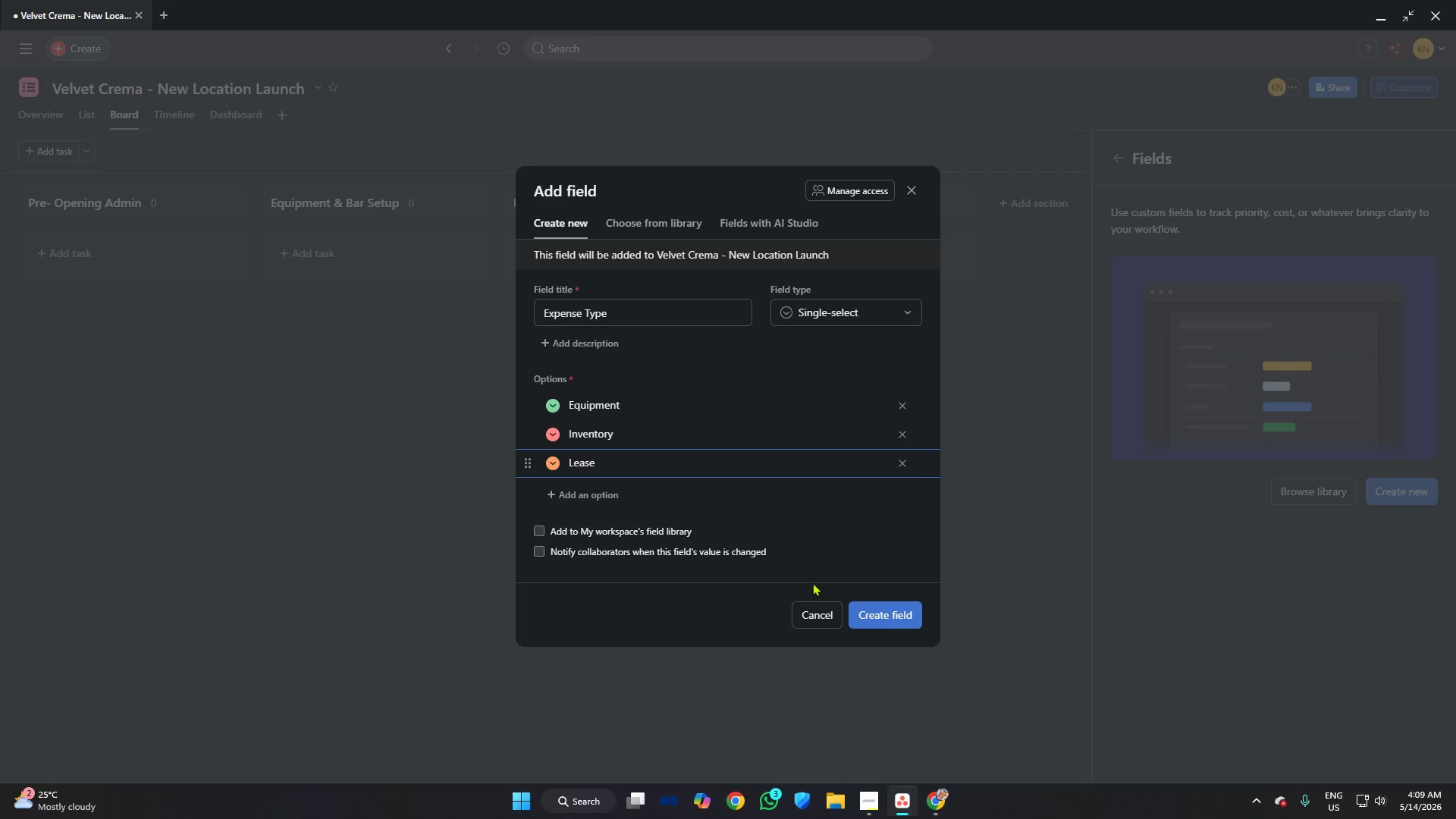 
key(Enter)
 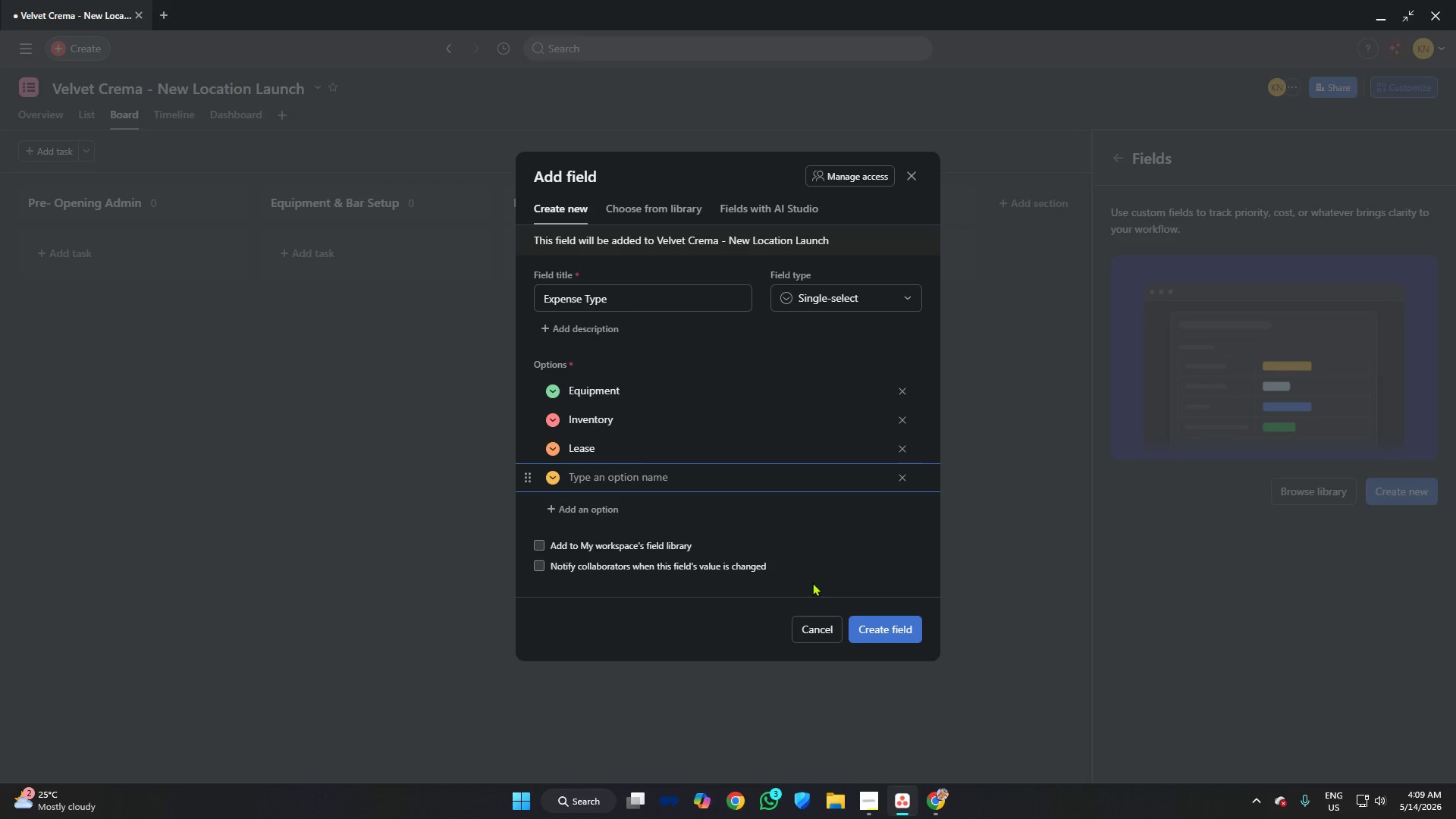 
type(Marketing)
 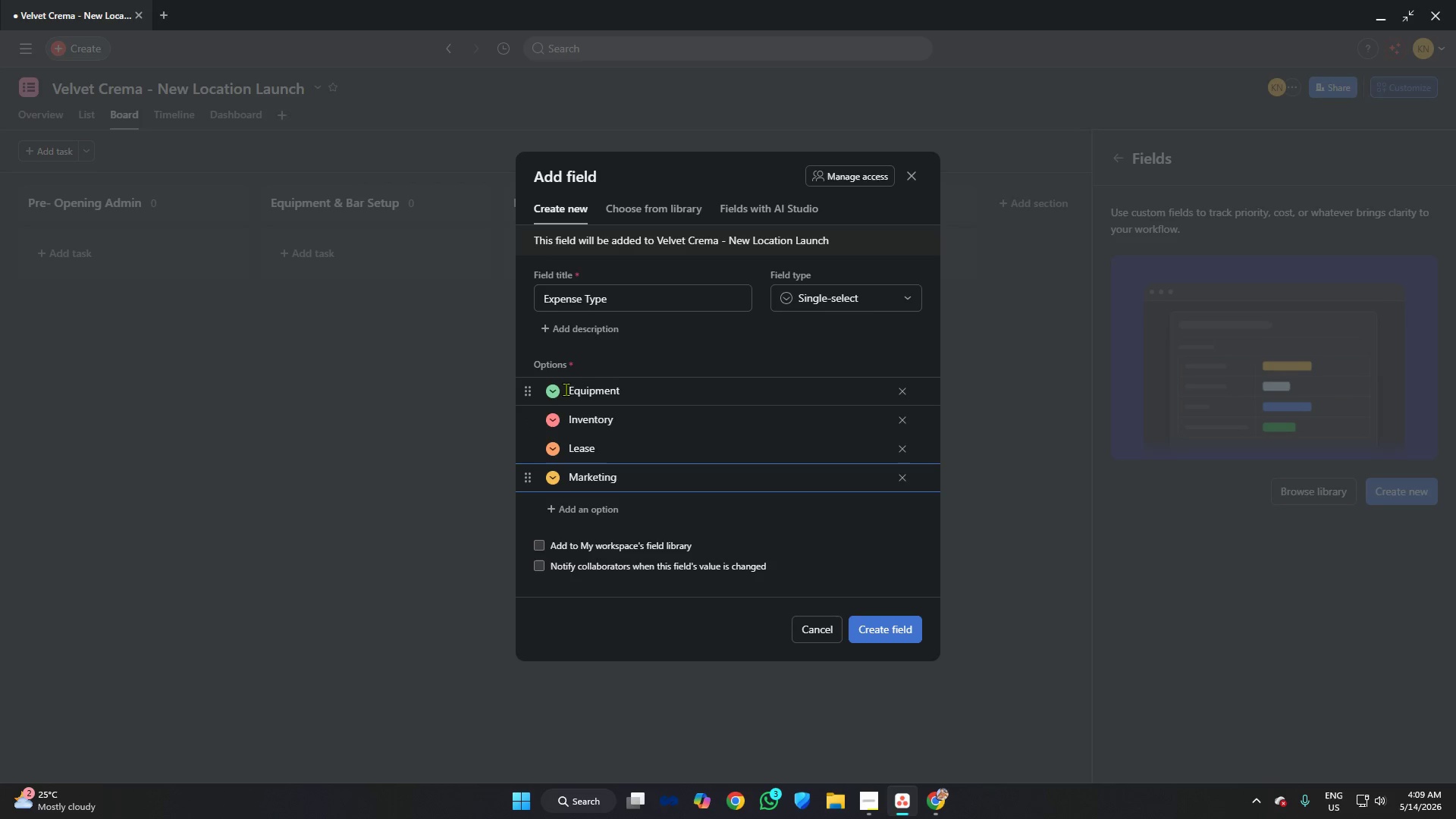 
left_click([551, 389])
 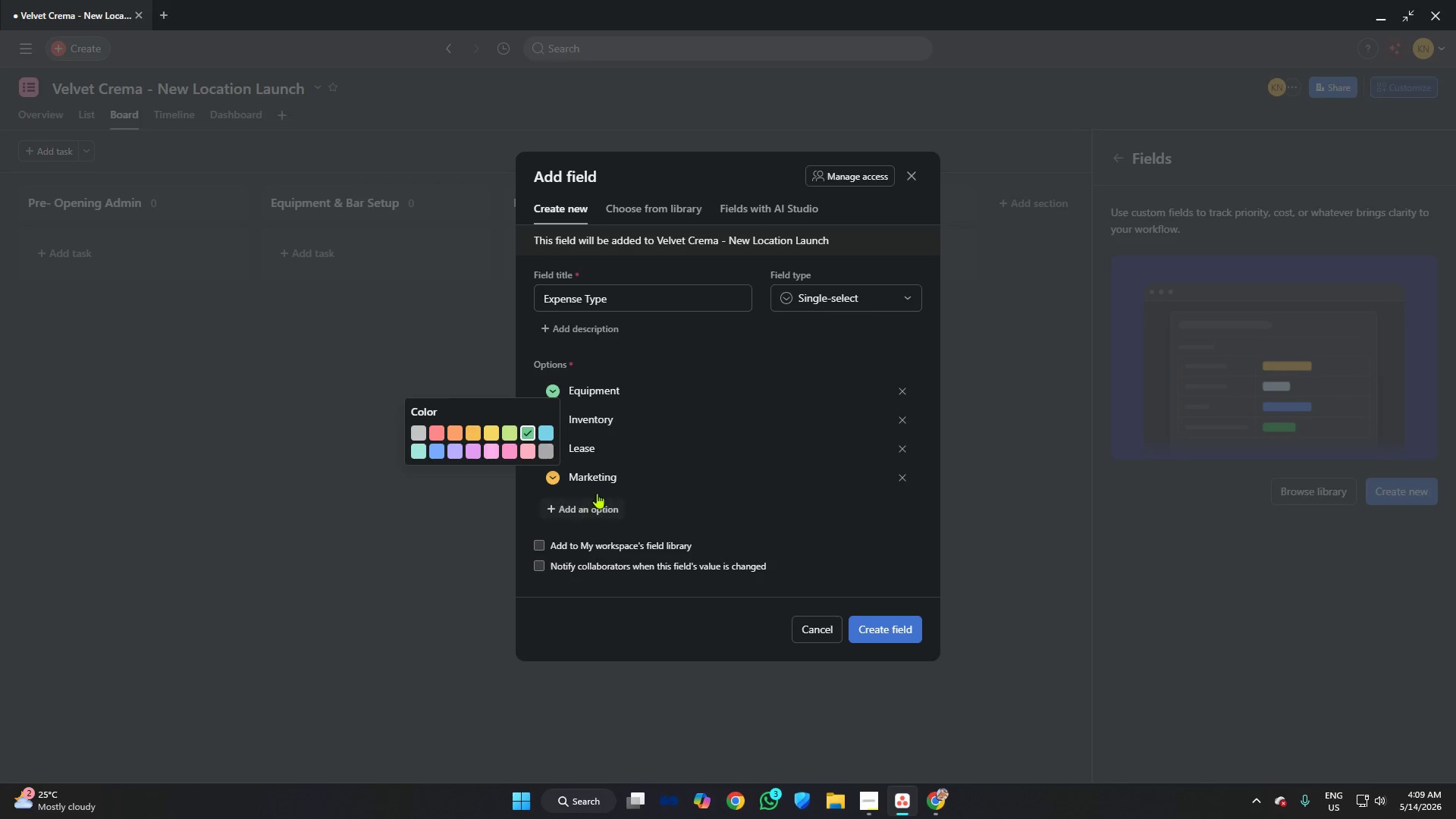 
left_click([623, 447])
 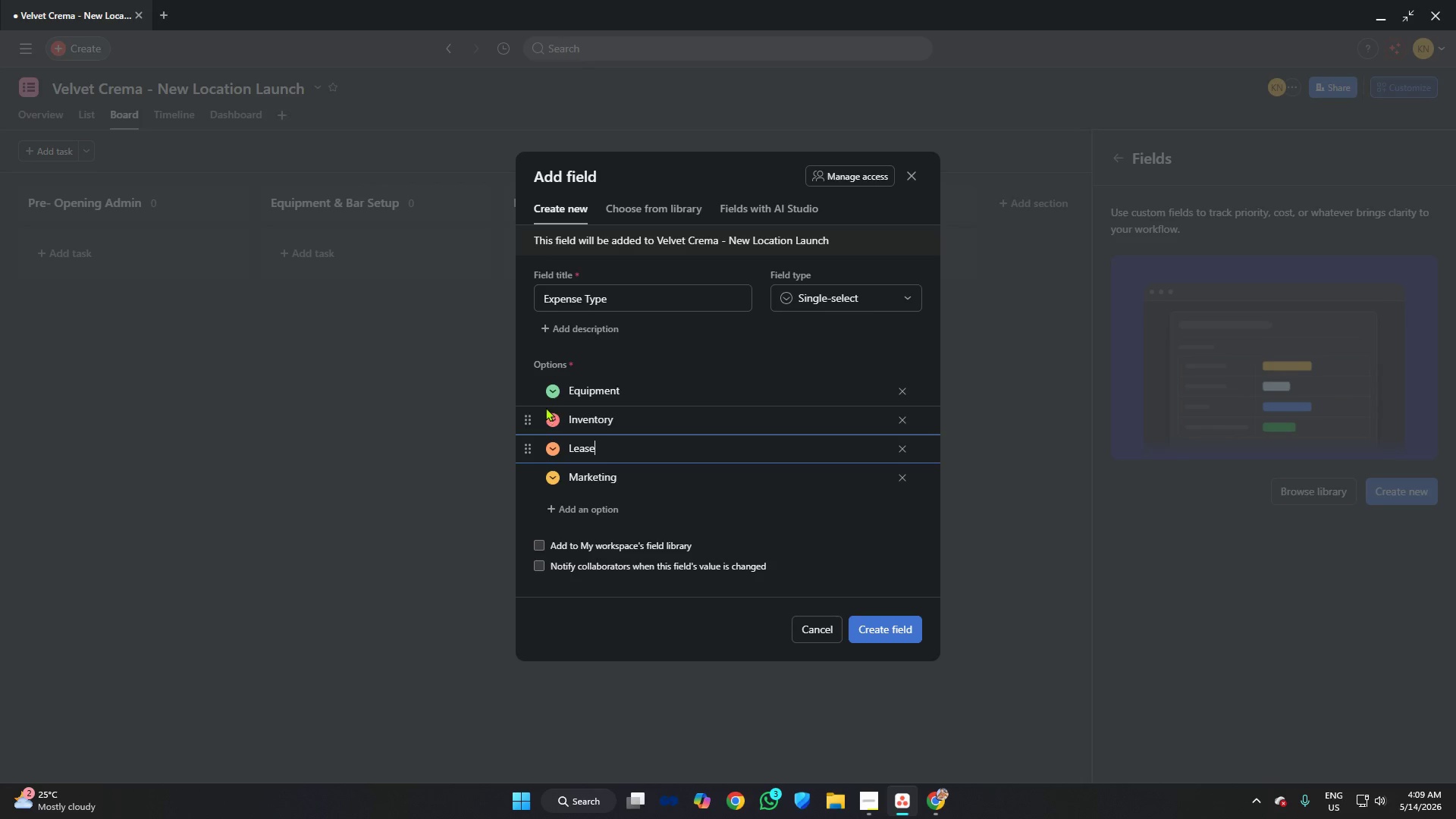 
left_click([548, 393])
 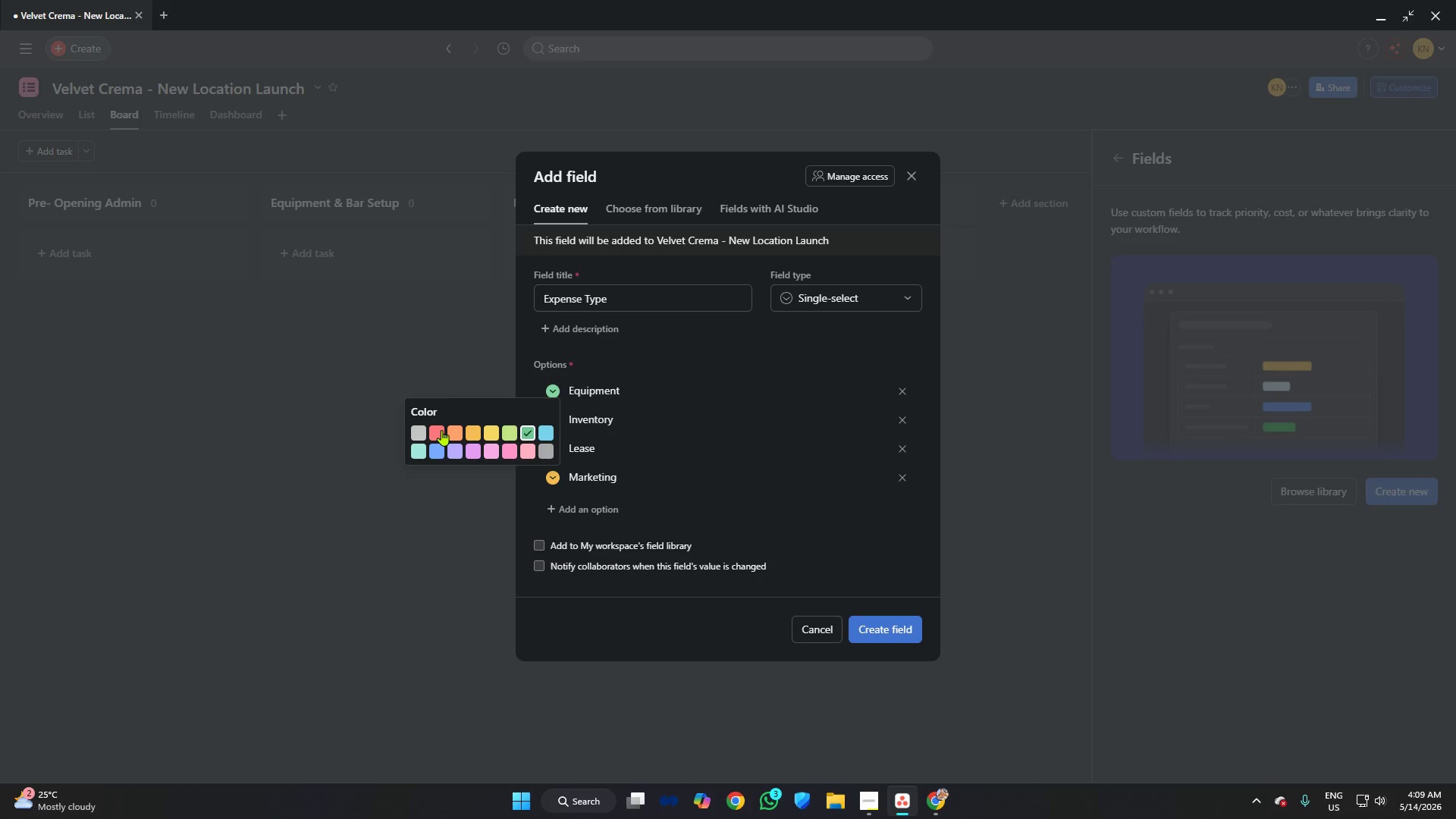 
left_click([457, 430])
 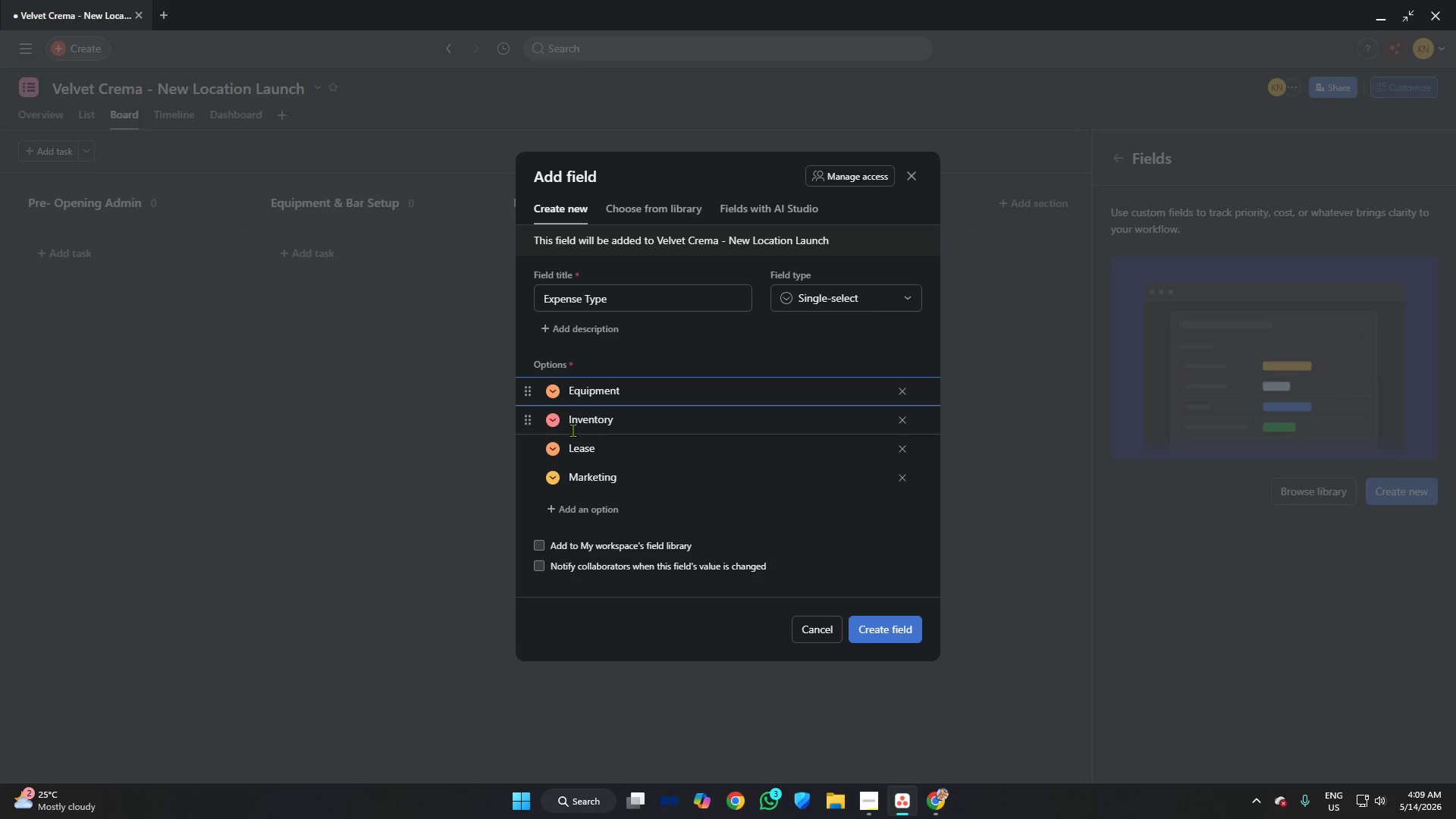 
left_click([559, 425])
 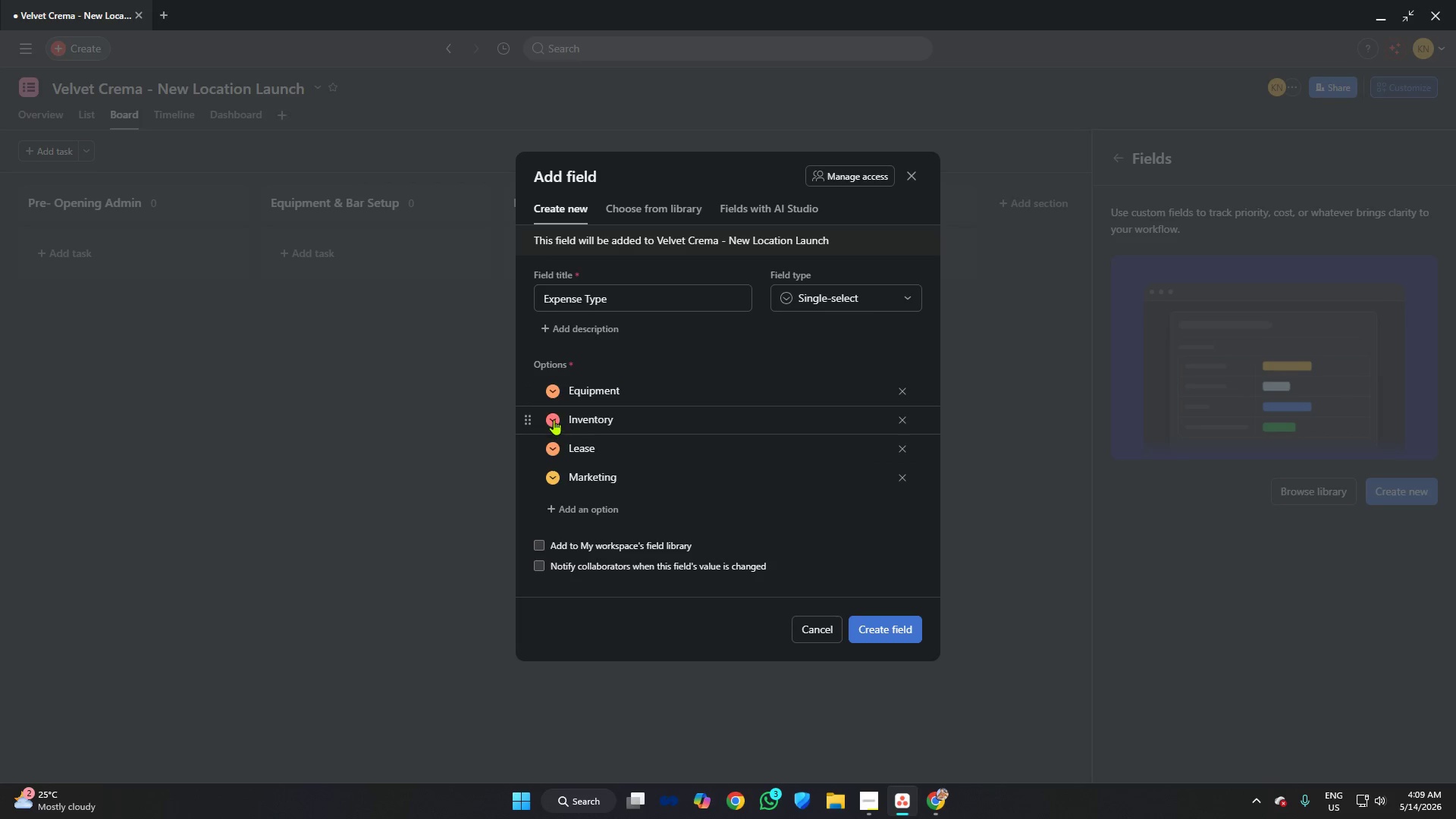 
left_click([554, 419])
 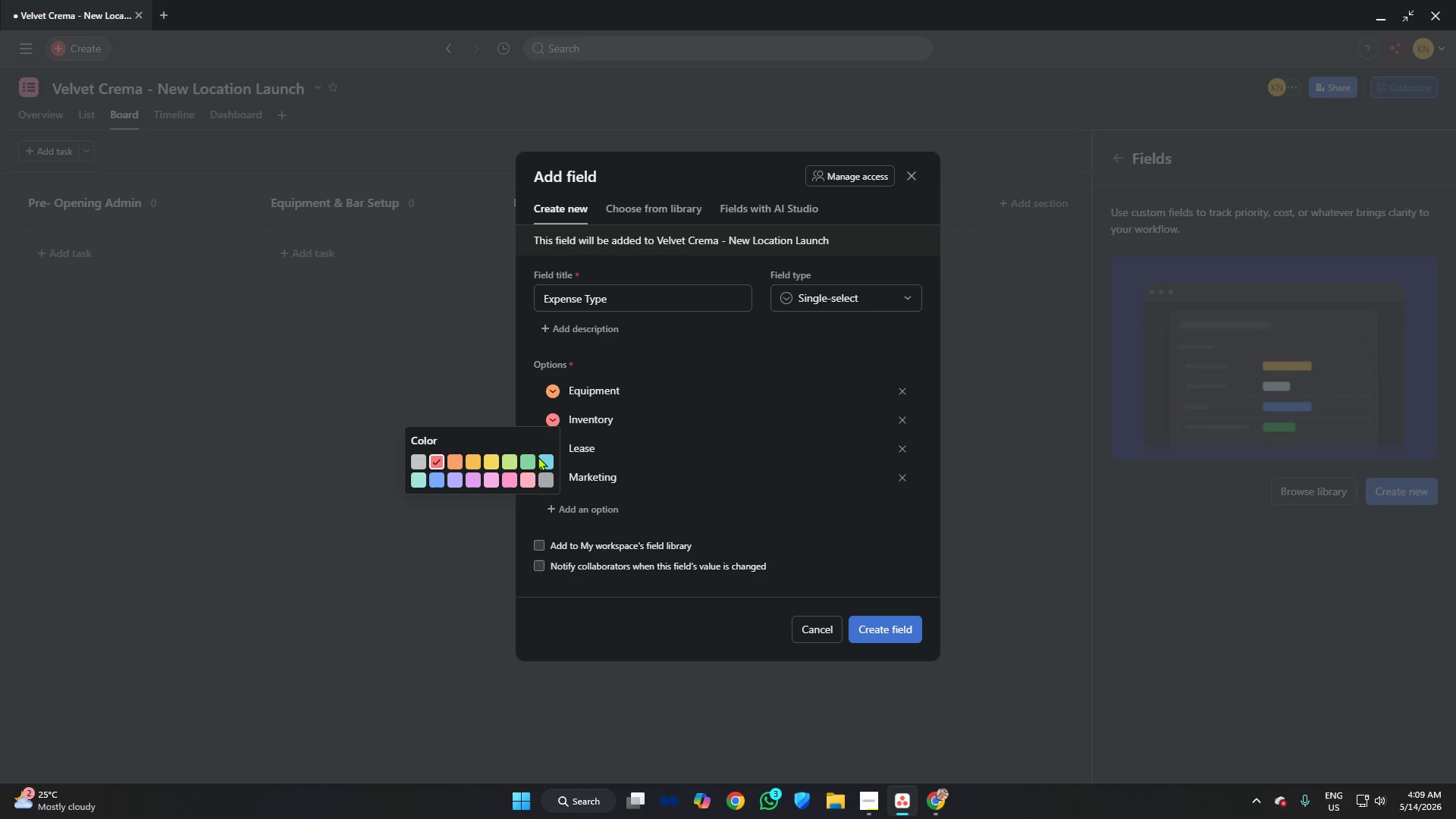 
left_click([534, 457])
 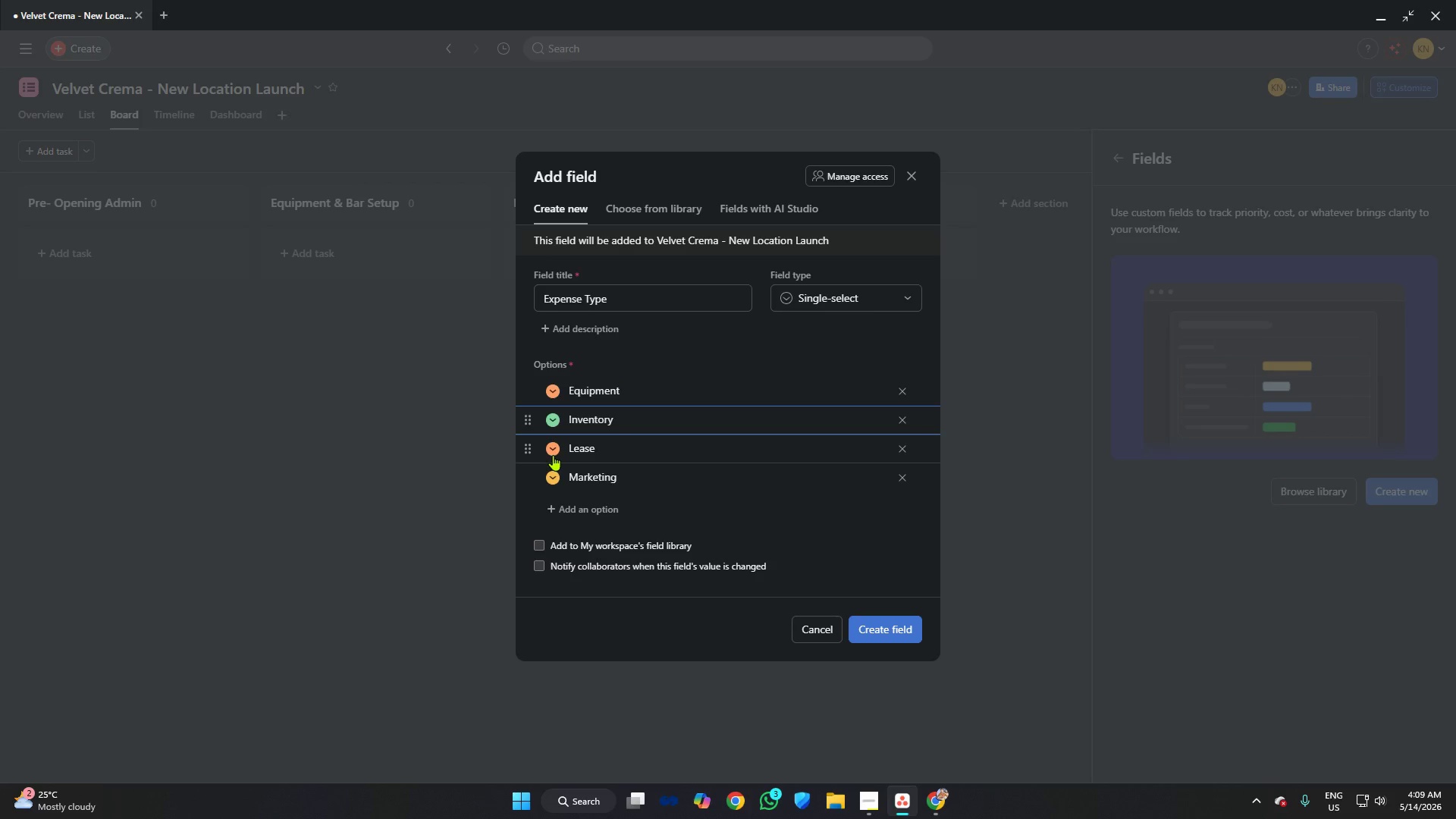 
left_click([551, 446])
 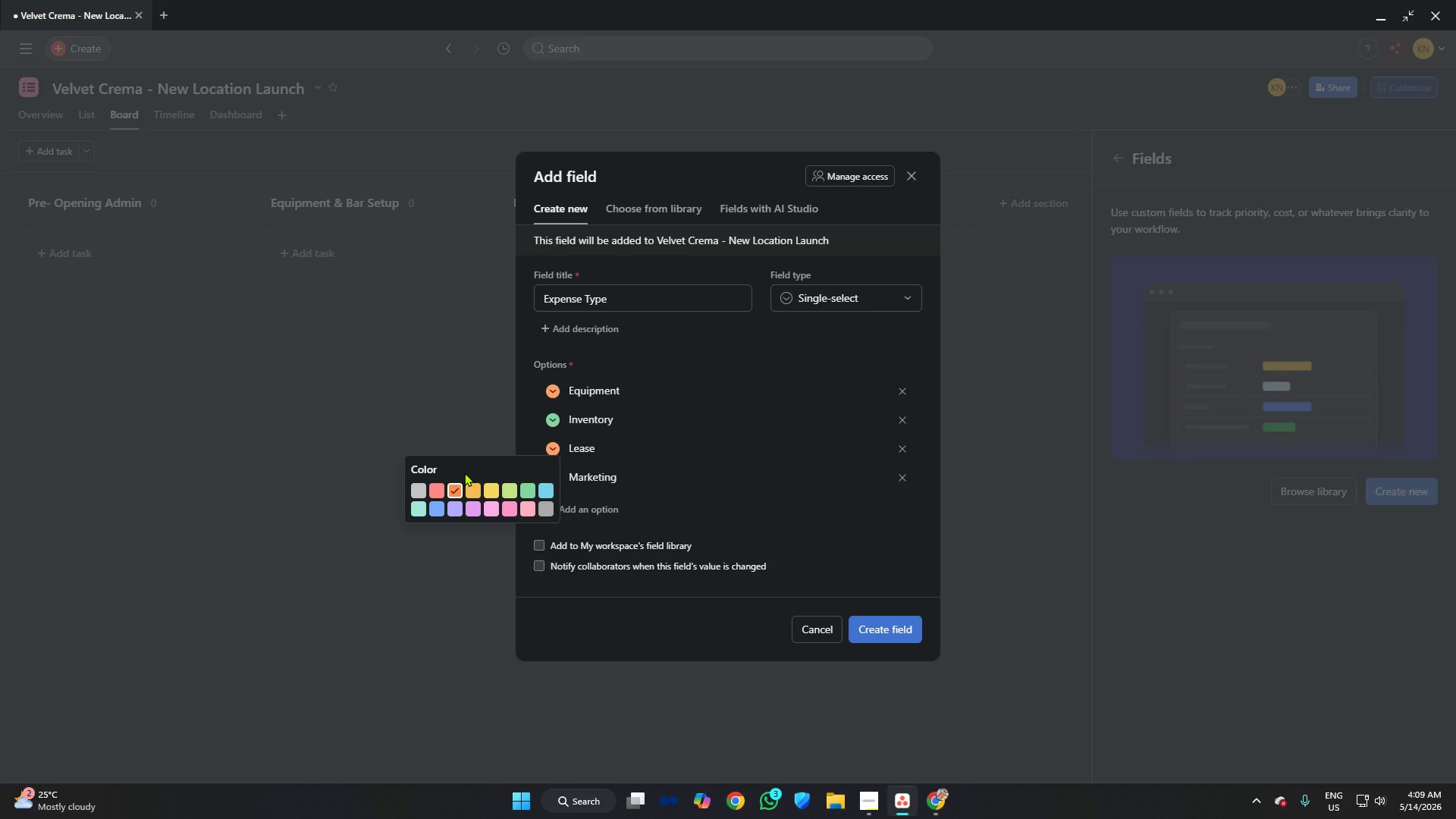 
wait(8.14)
 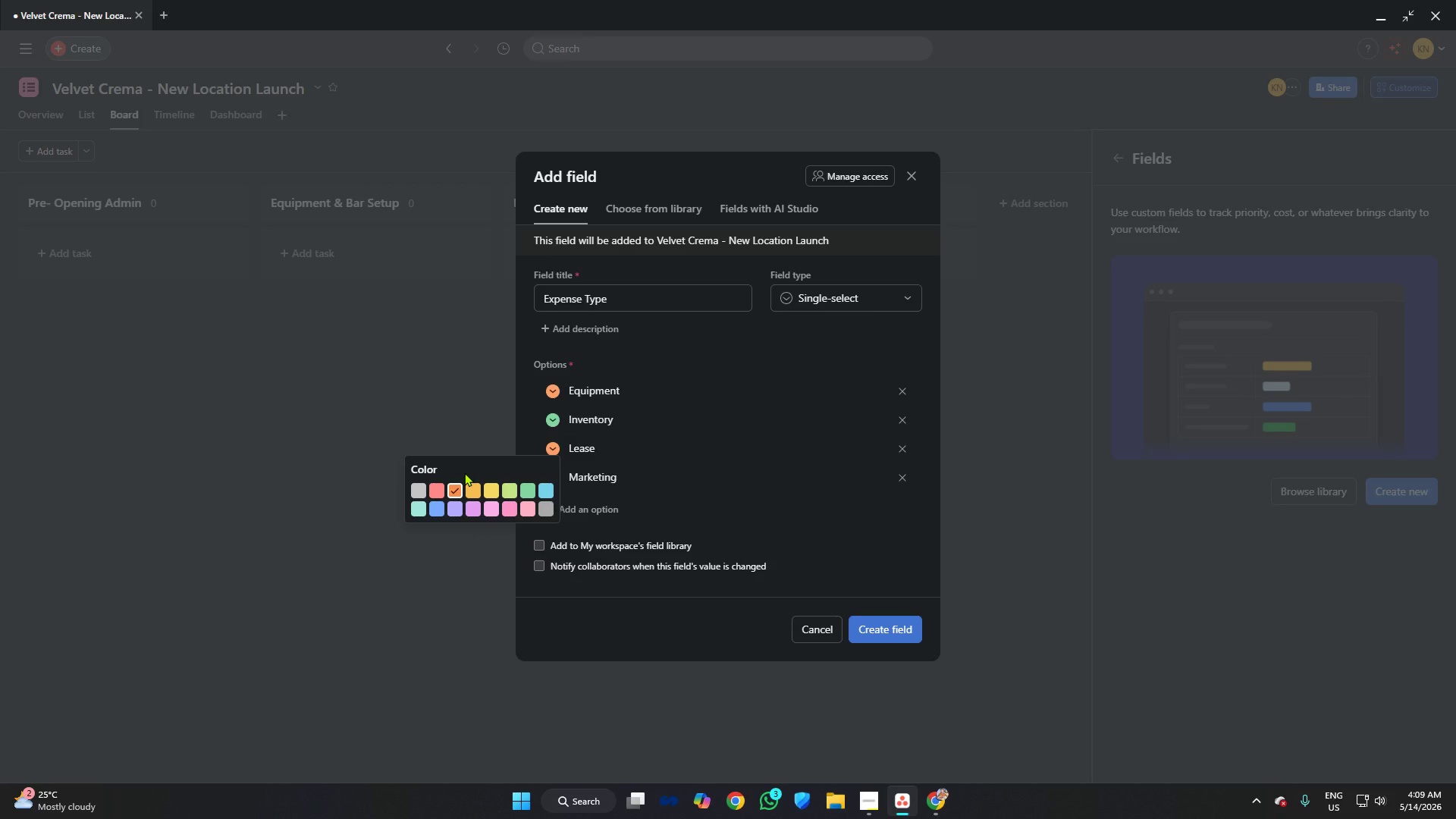 
left_click([435, 510])
 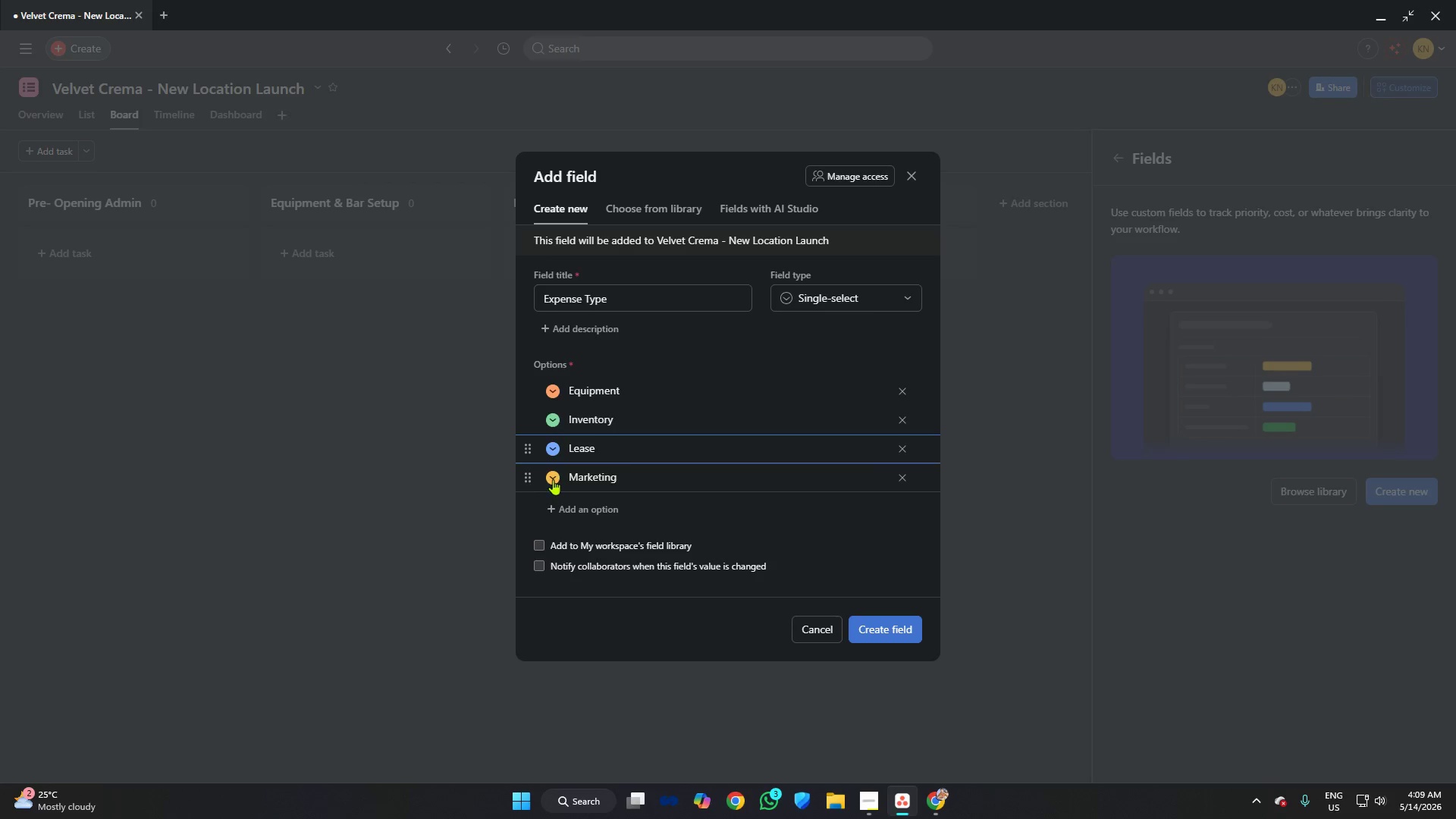 
left_click([554, 479])
 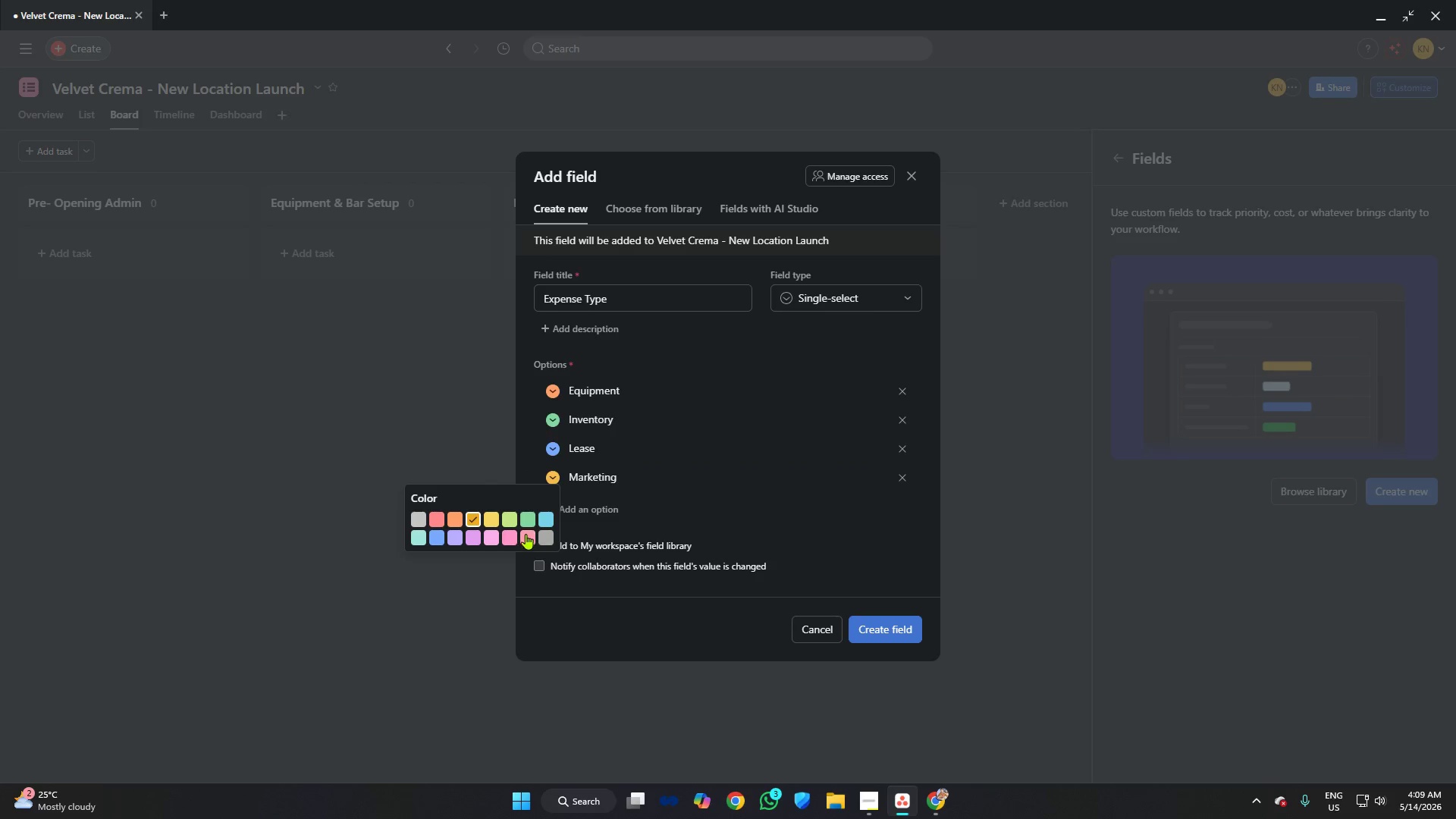 
left_click([508, 538])
 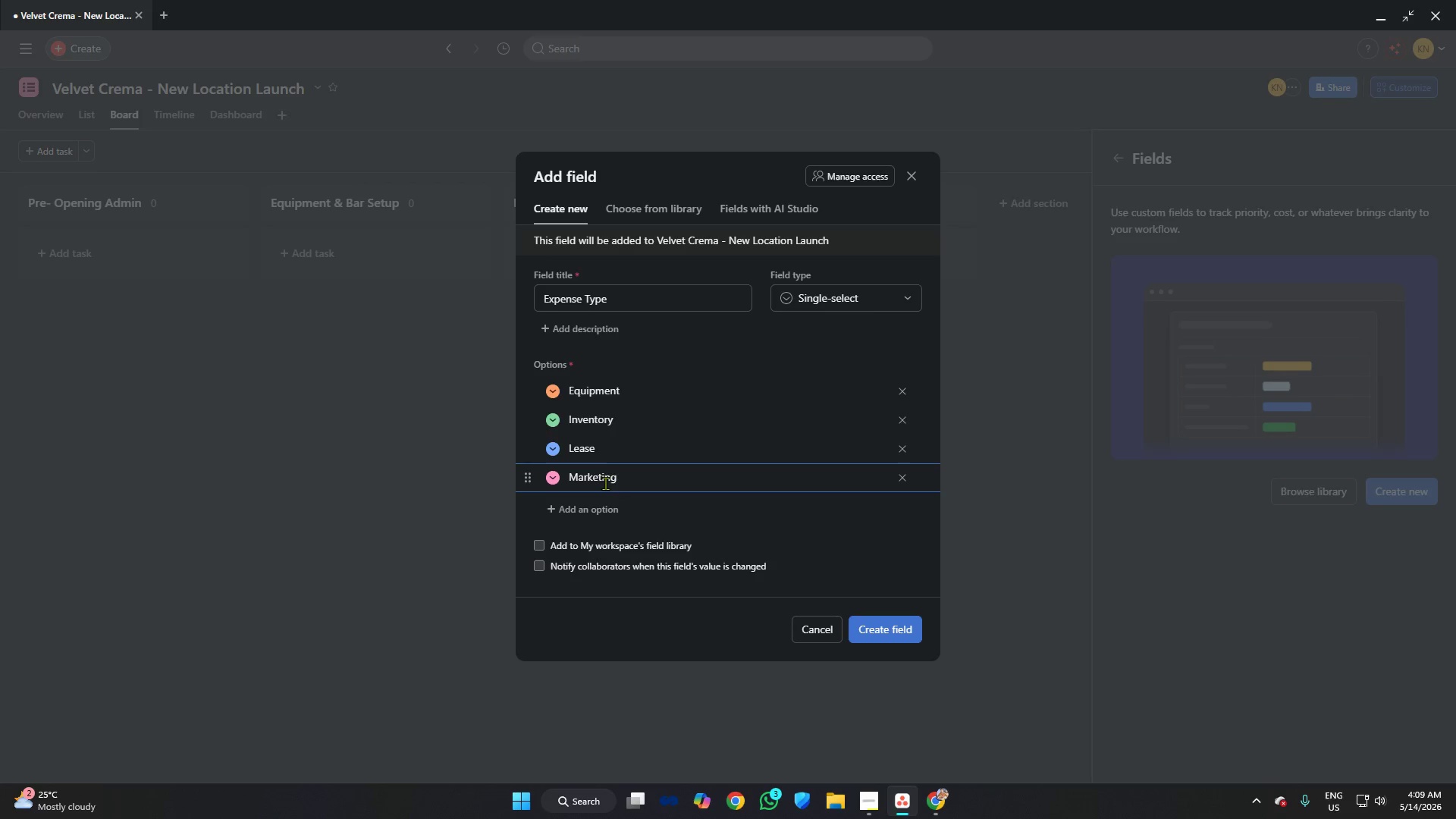 
left_click([610, 478])
 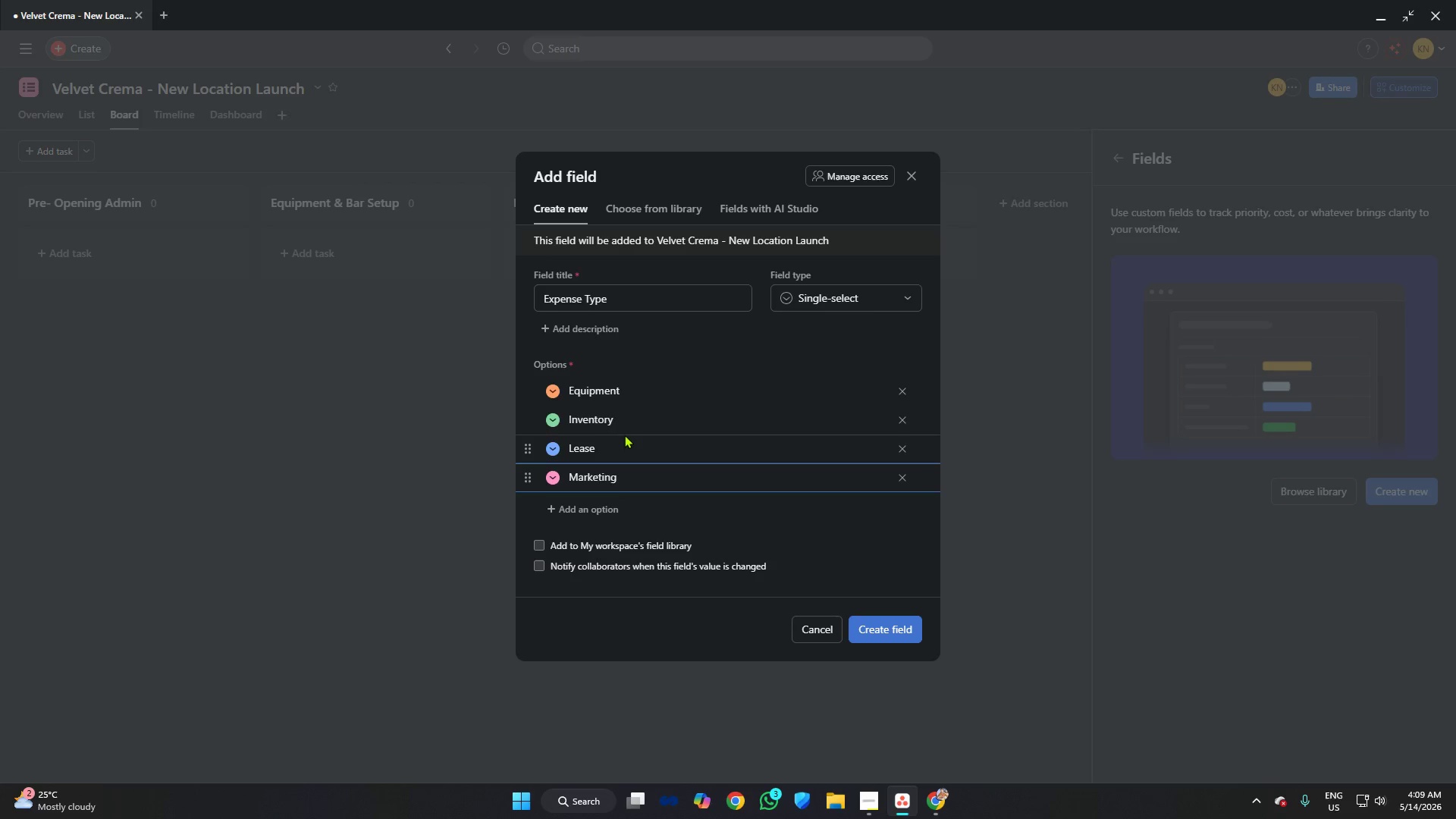 
left_click([624, 435])
 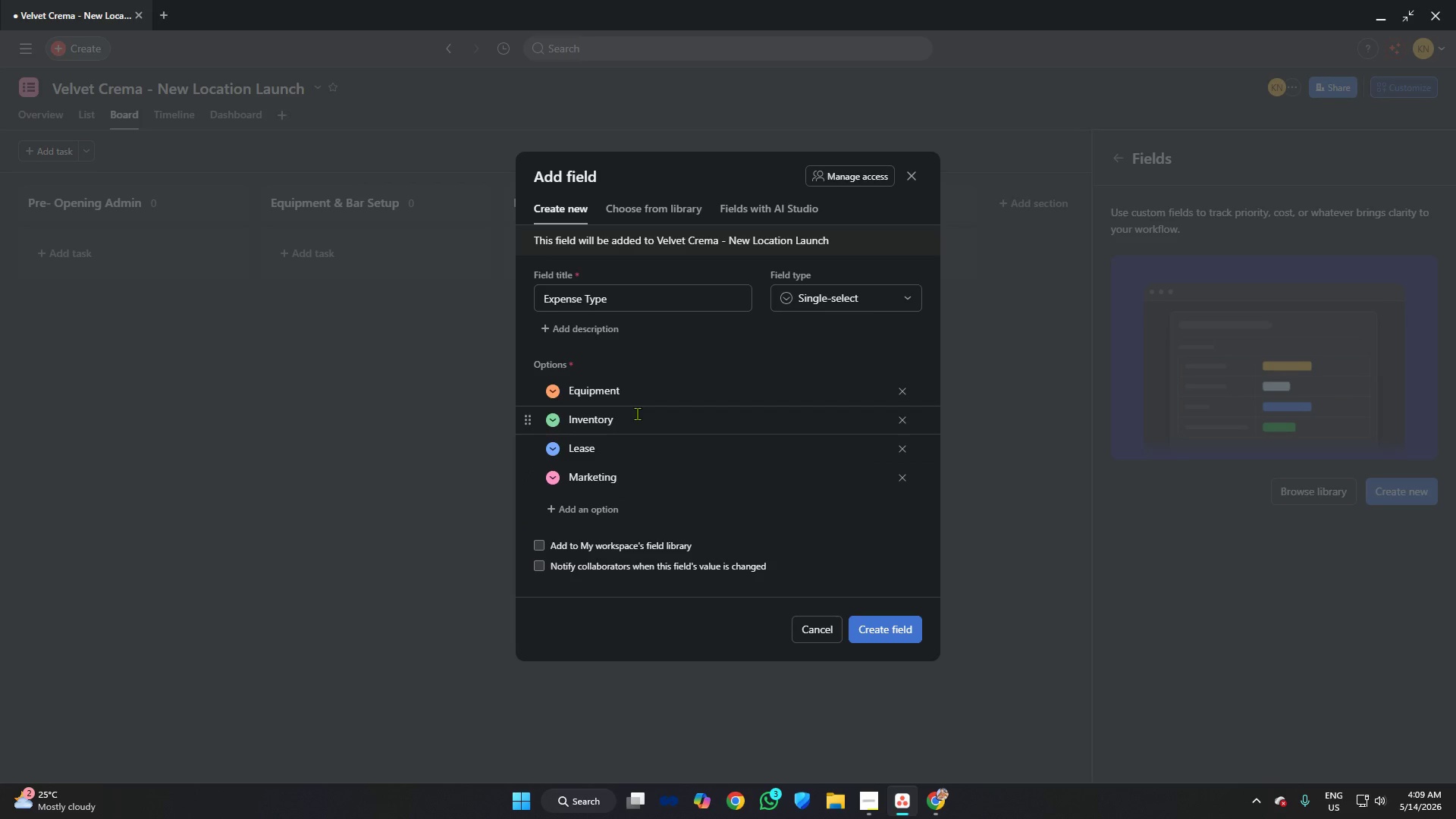 
left_click([637, 413])
 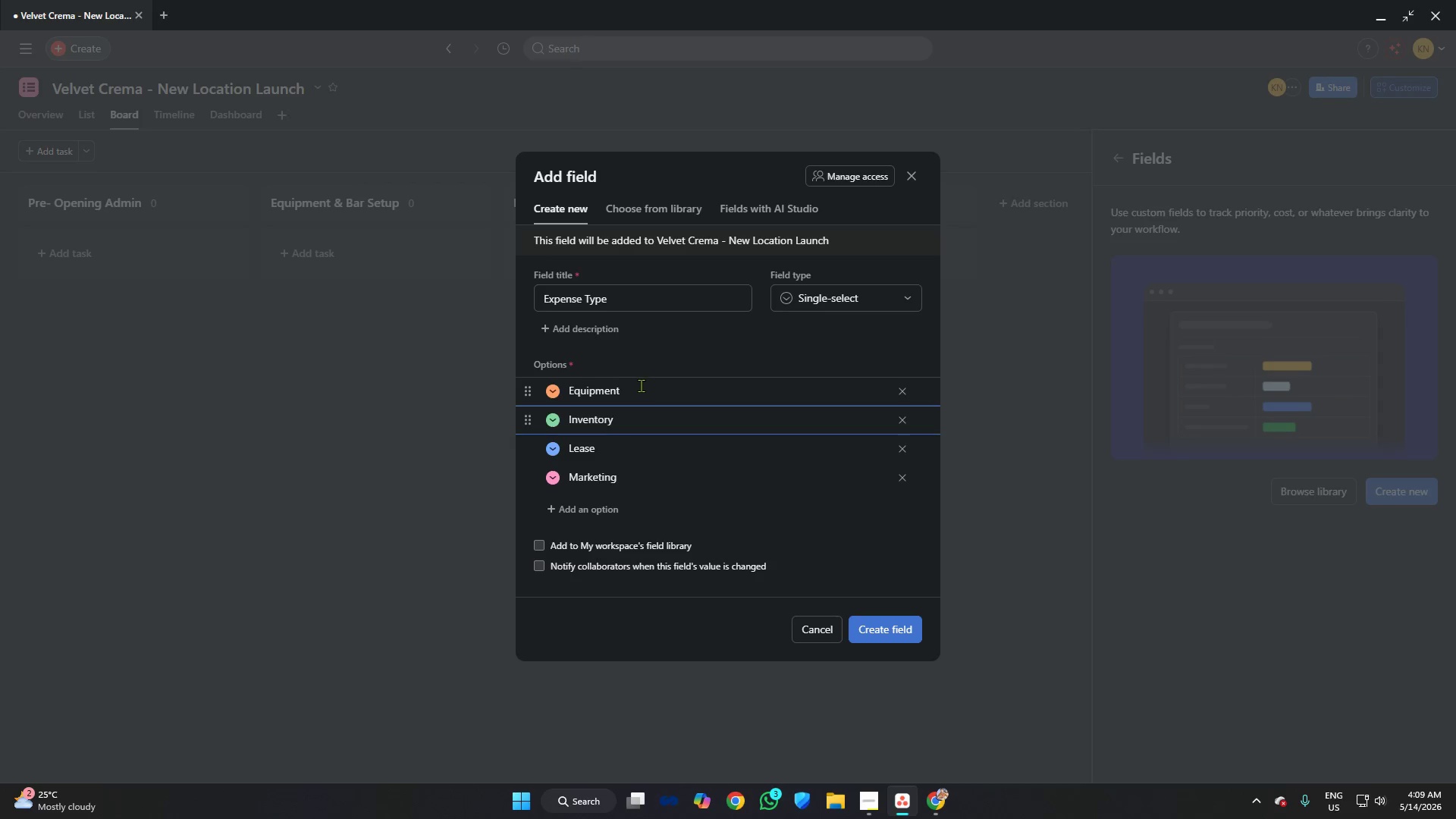 
left_click([641, 385])
 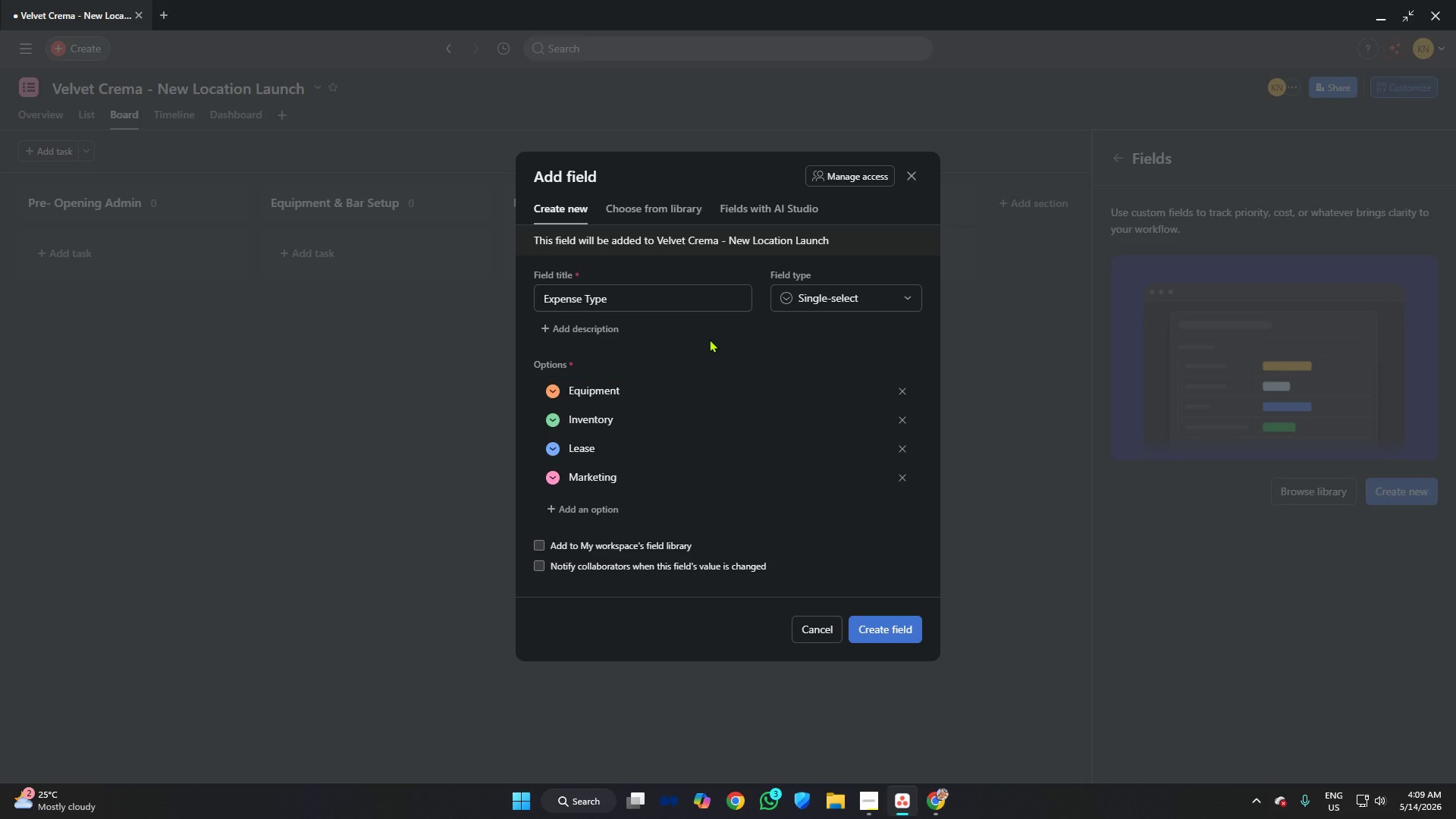 
left_click([709, 339])
 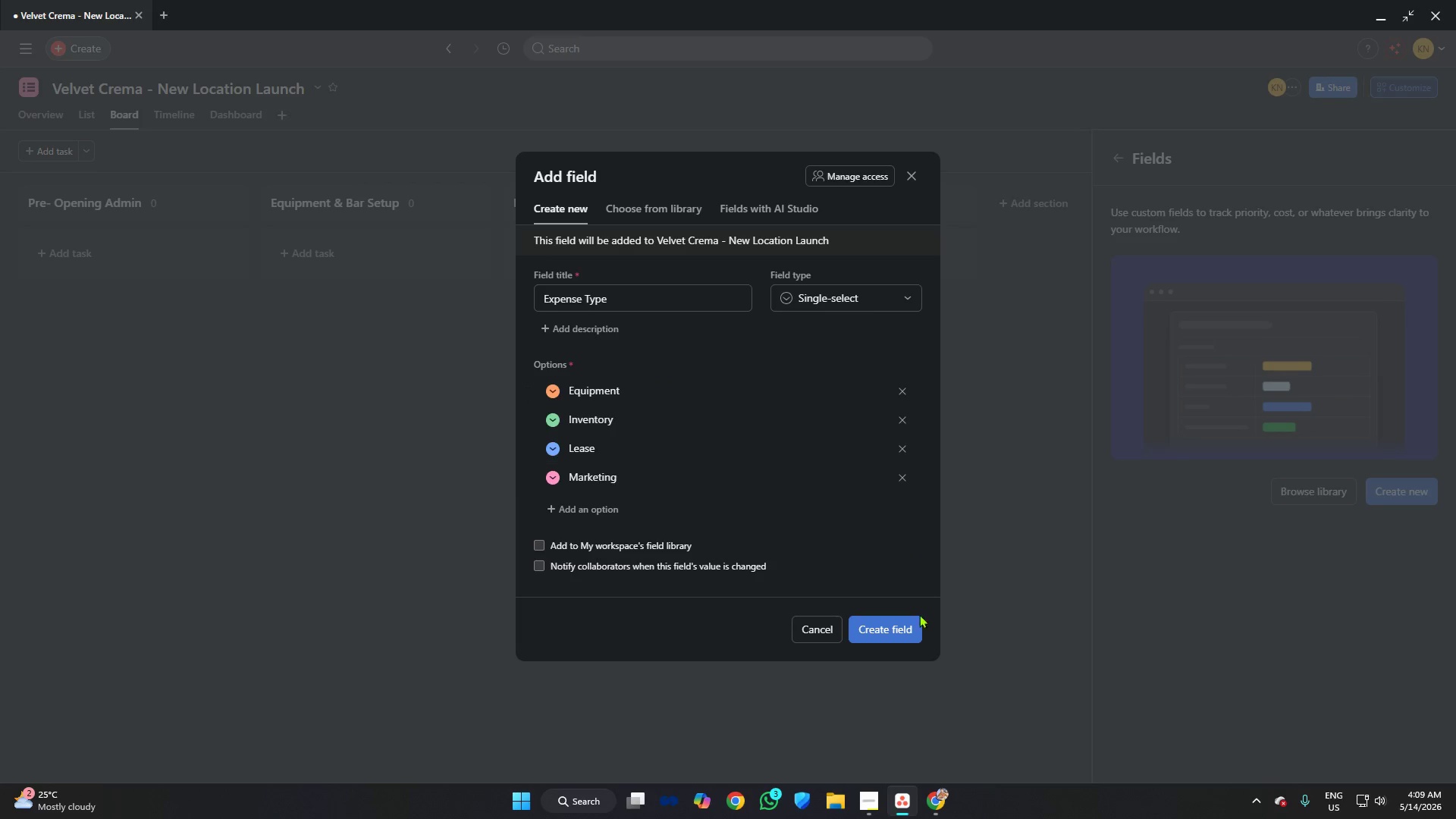 
left_click([908, 635])
 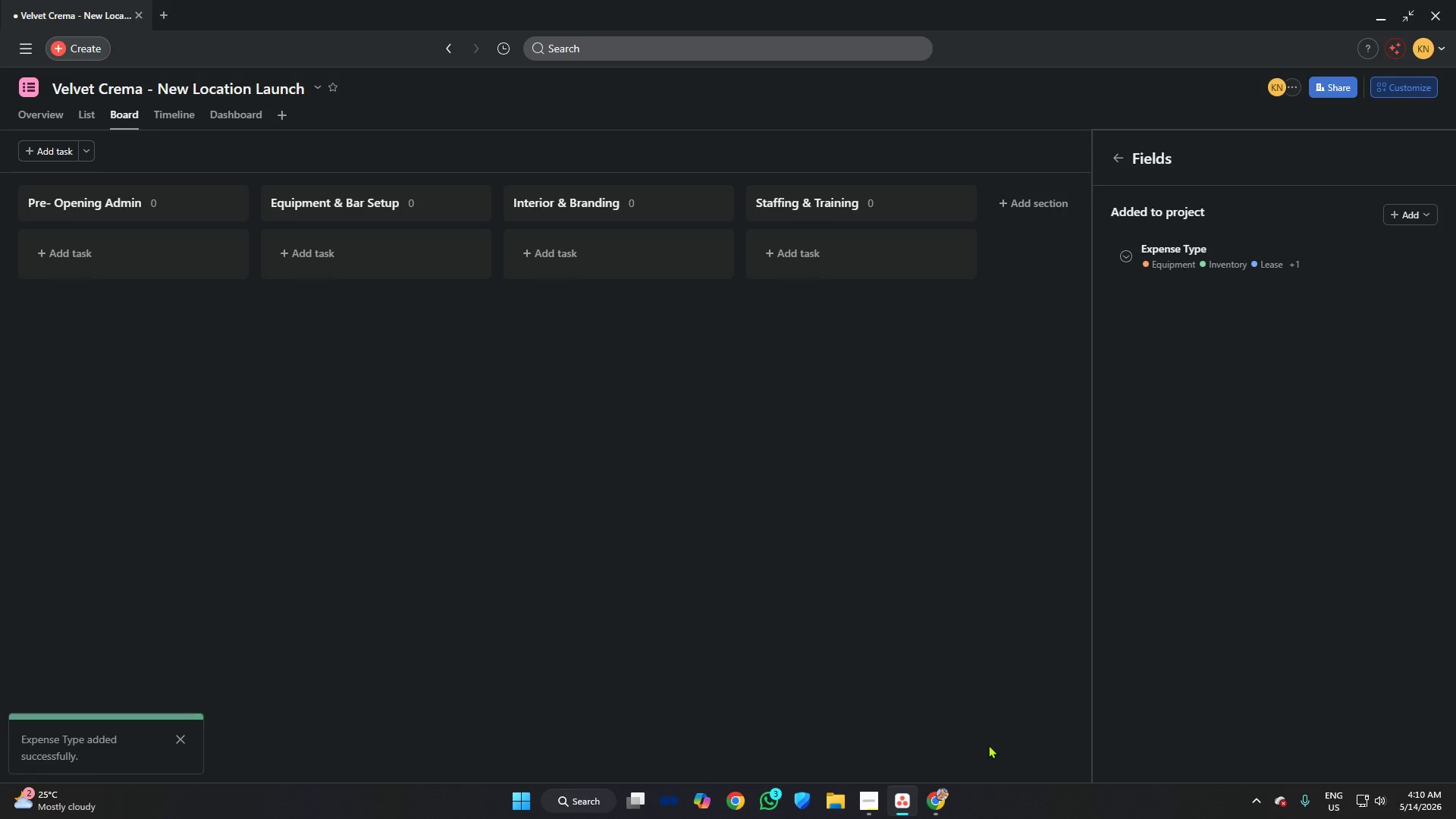 
wait(14.59)
 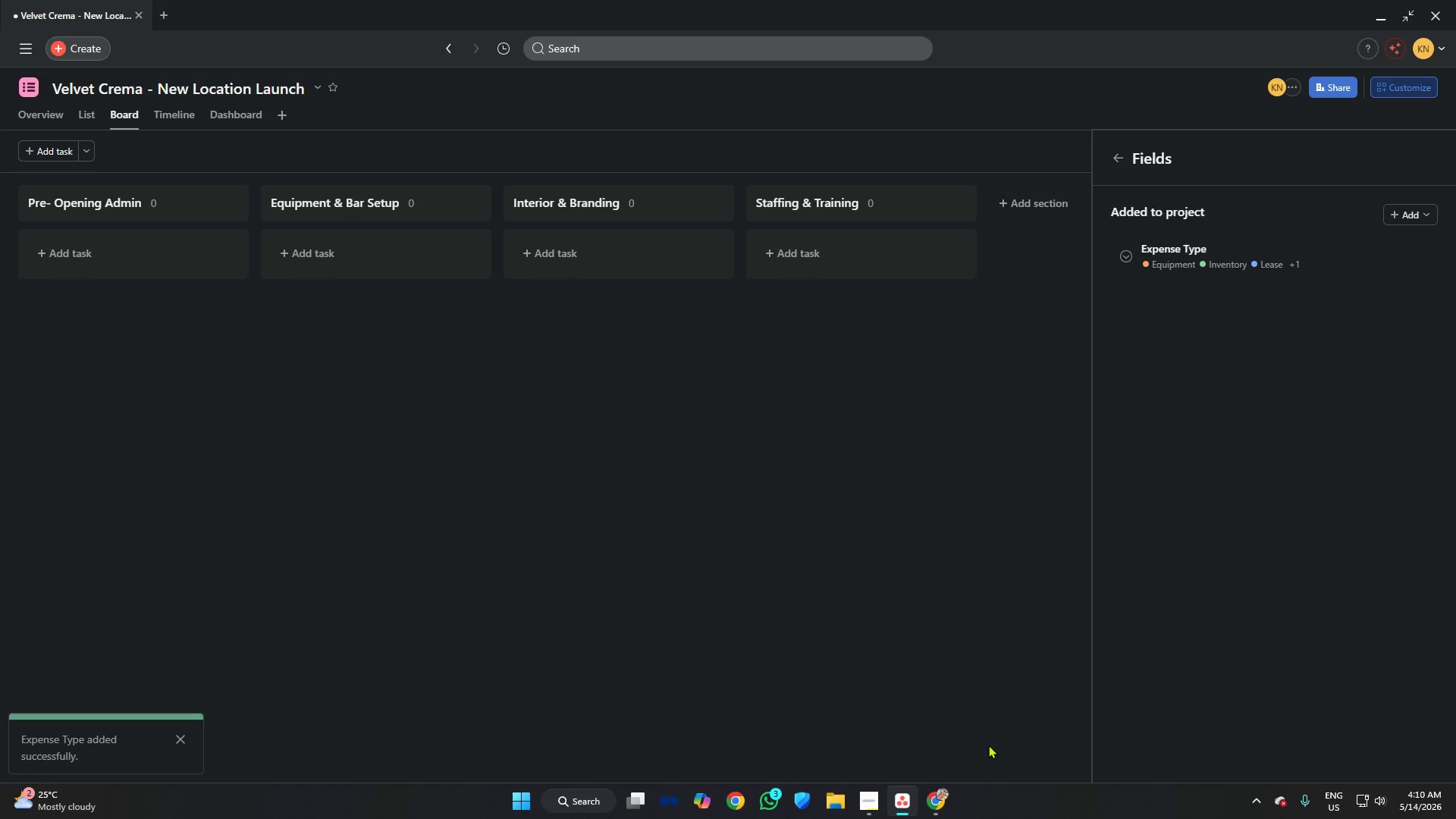 
left_click([1044, 817])
 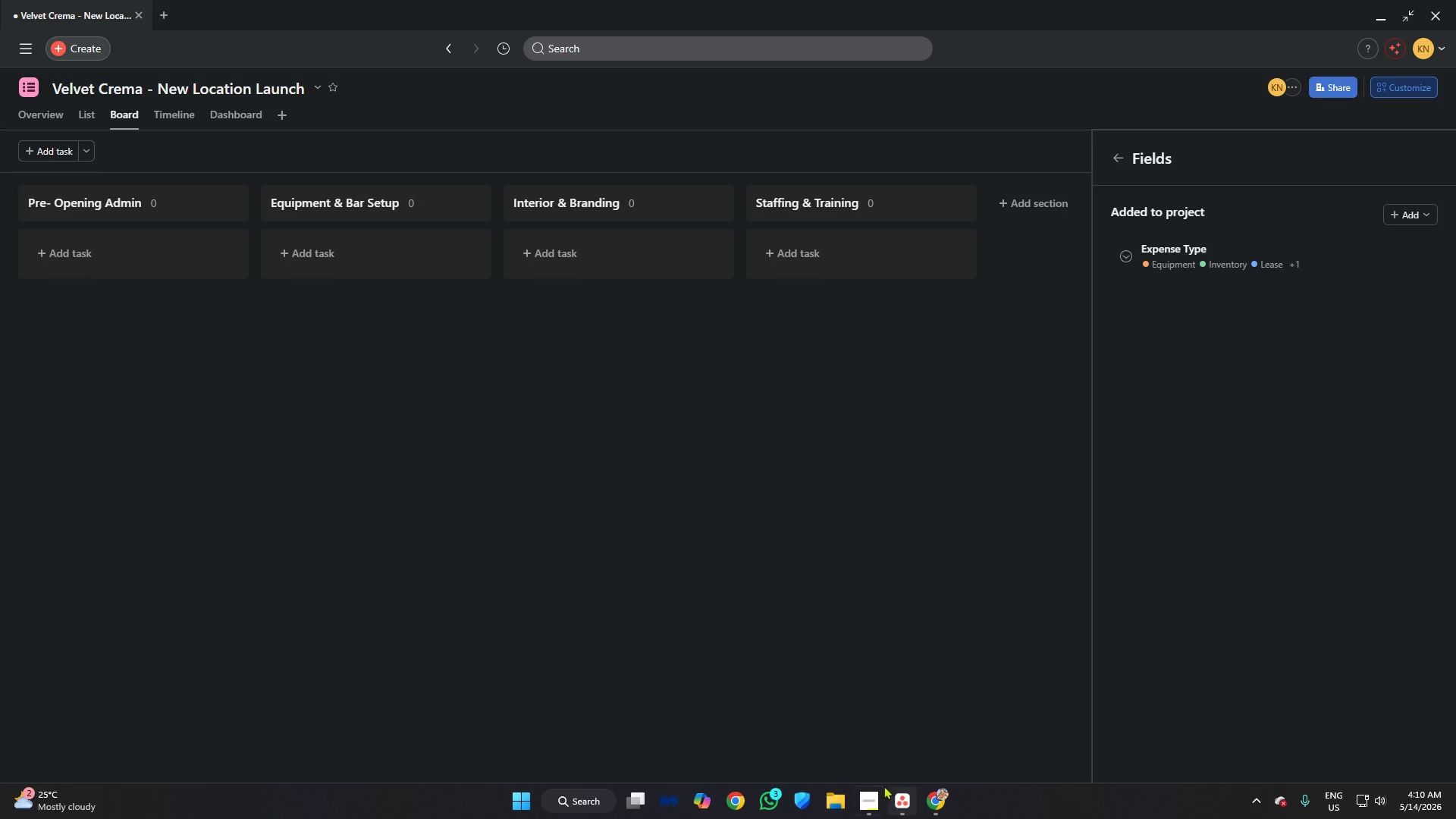 
left_click([880, 732])
 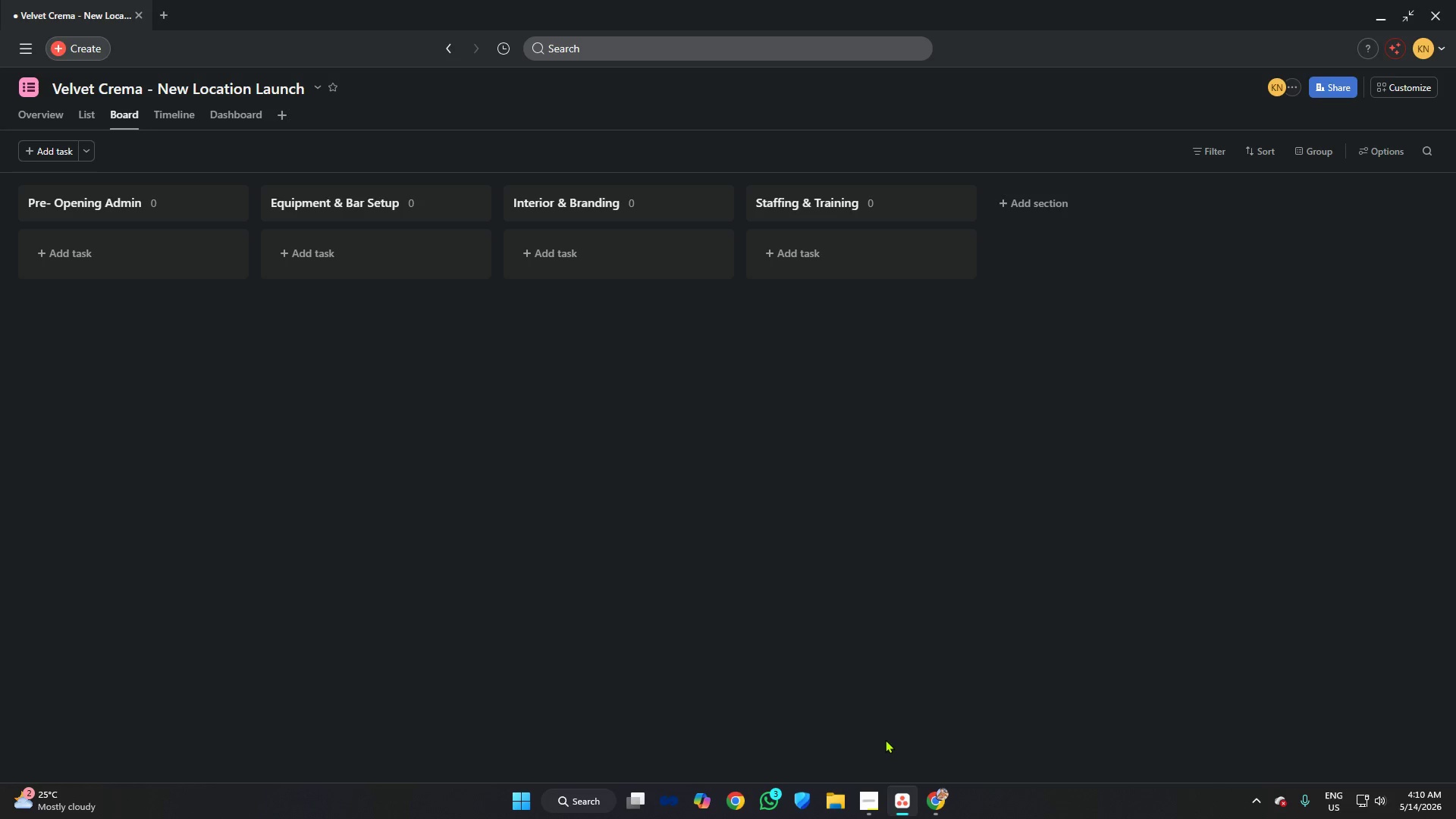 
wait(6.12)
 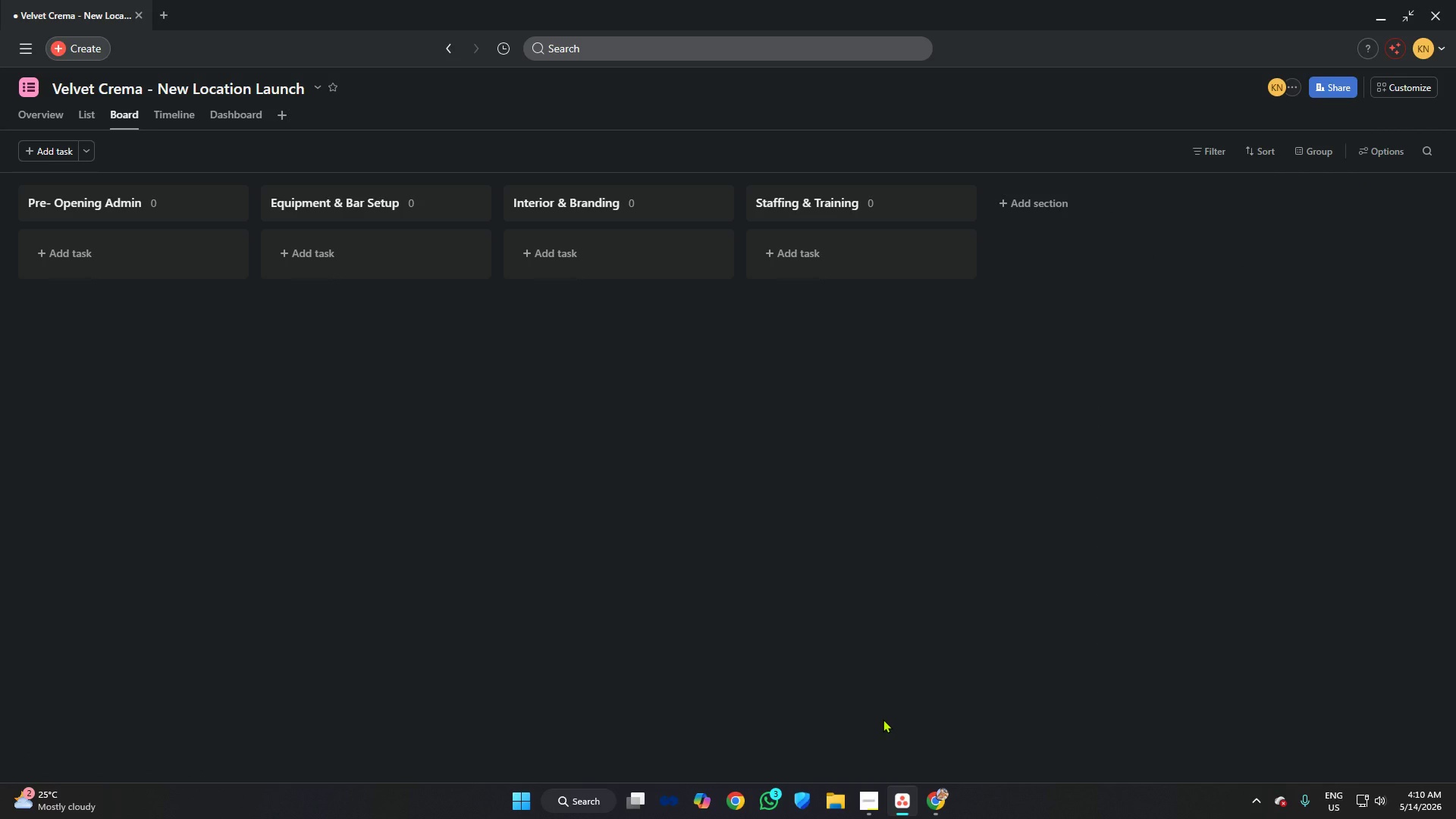 
left_click([881, 796])